 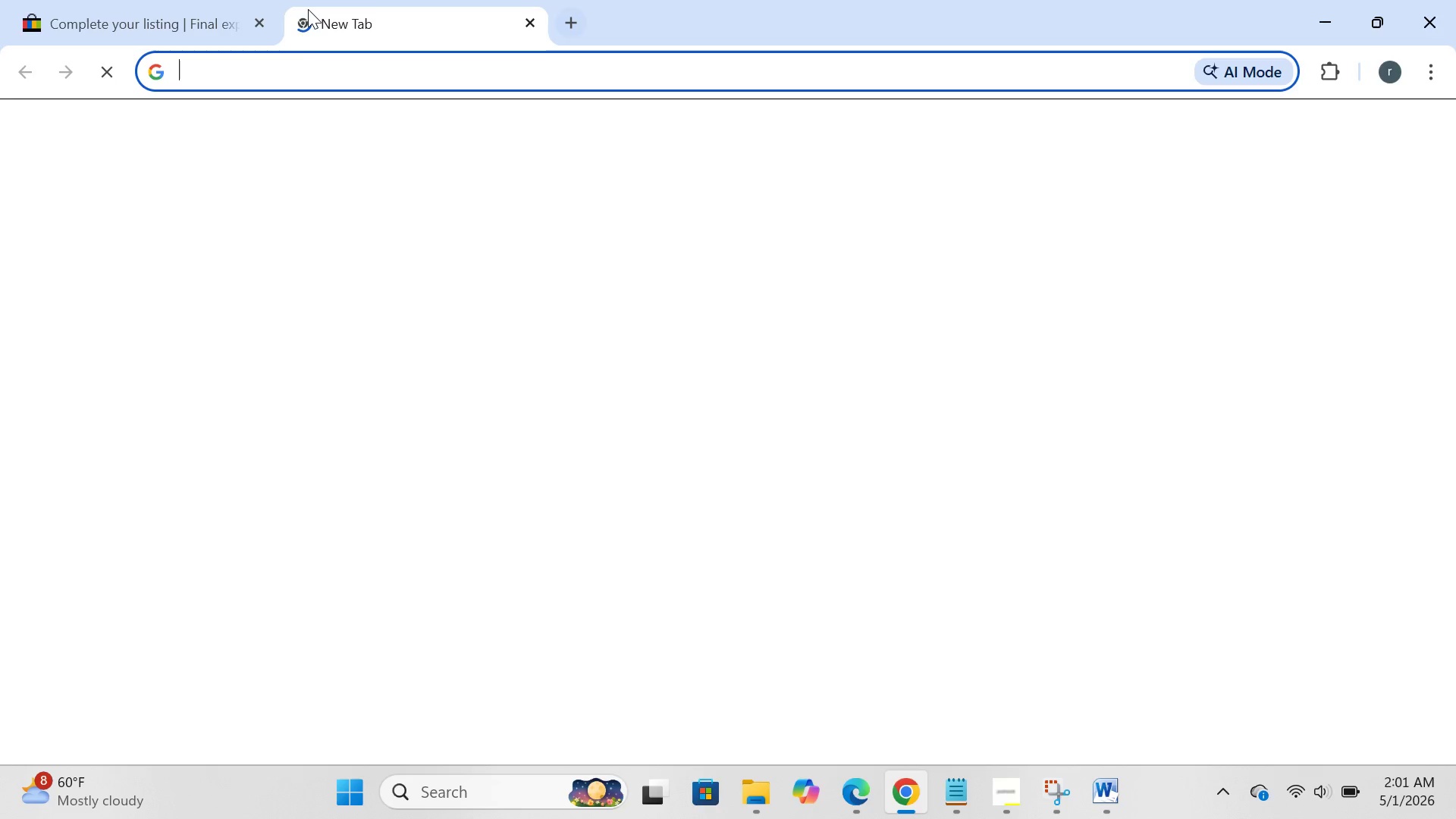 
left_click([397, 425])
 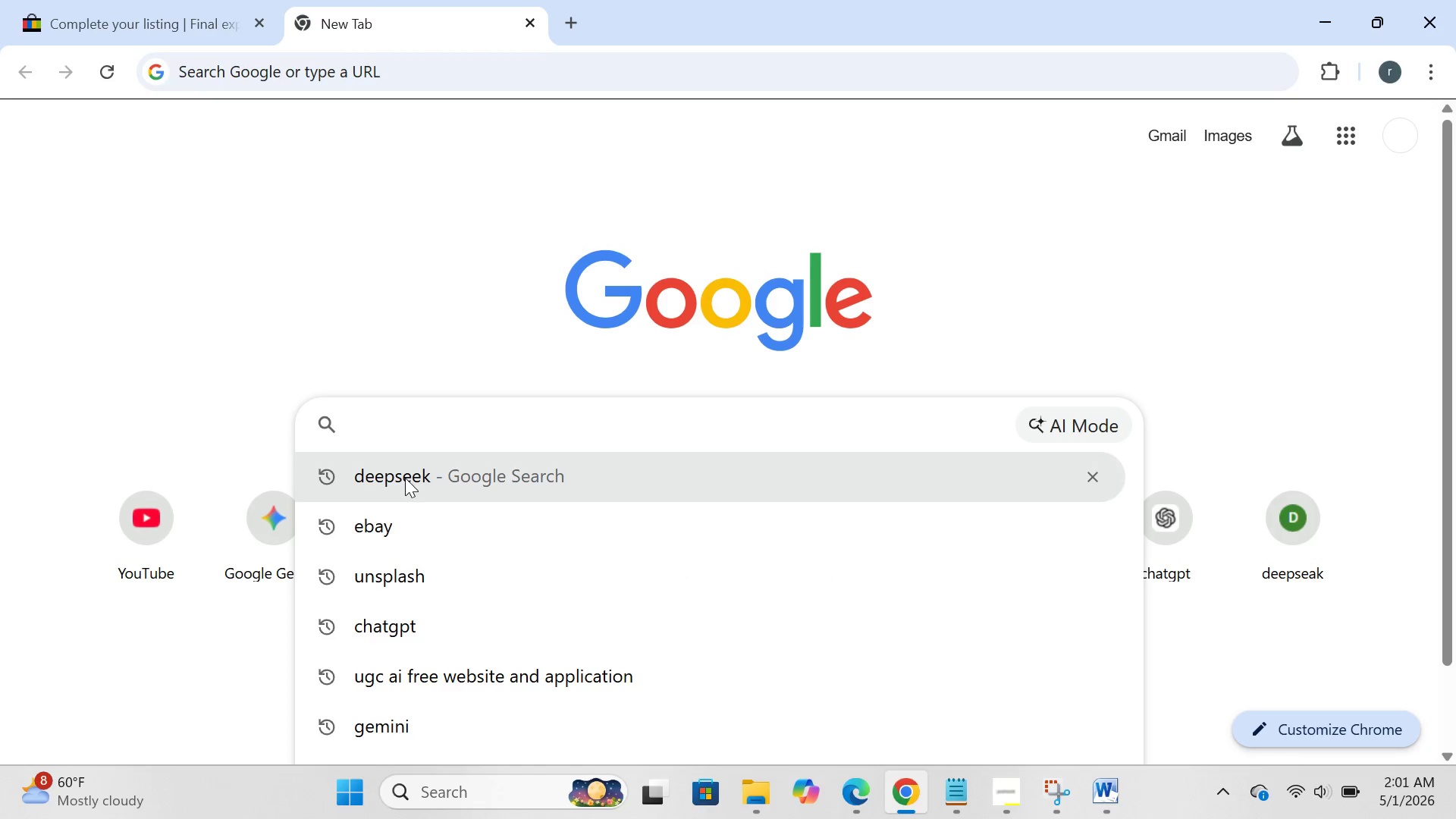 
left_click([405, 478])
 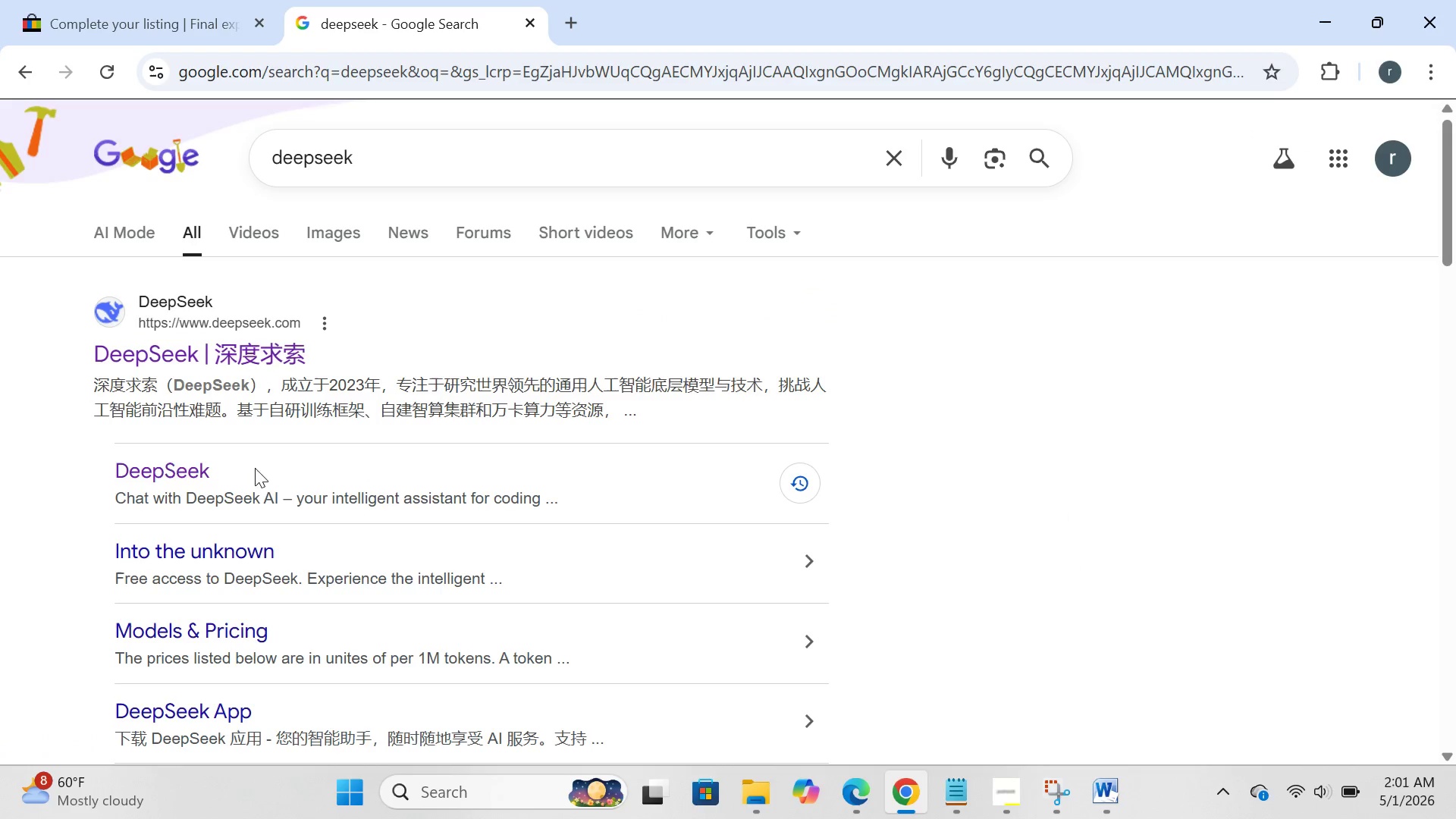 
wait(7.42)
 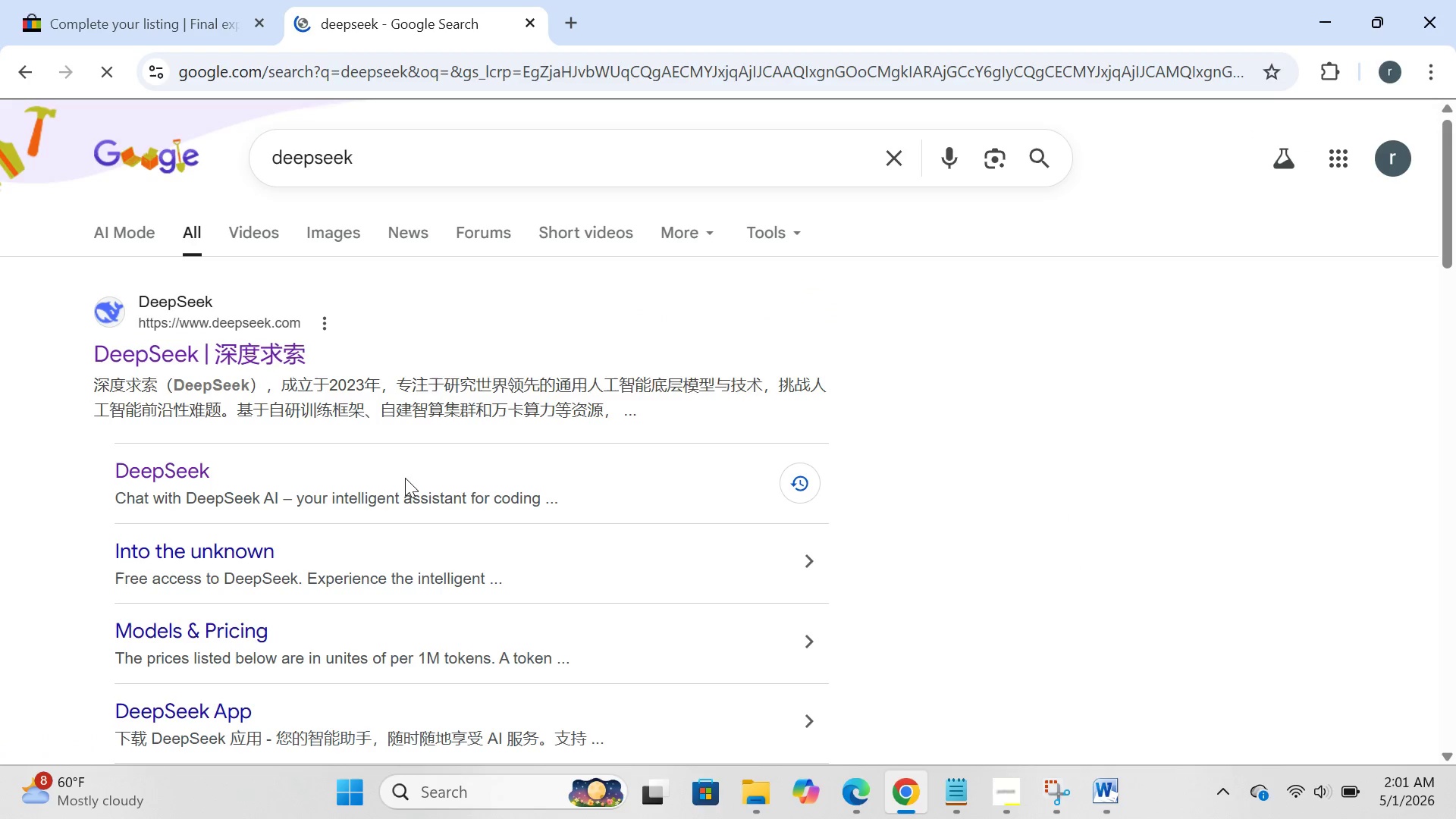 
left_click([164, 475])
 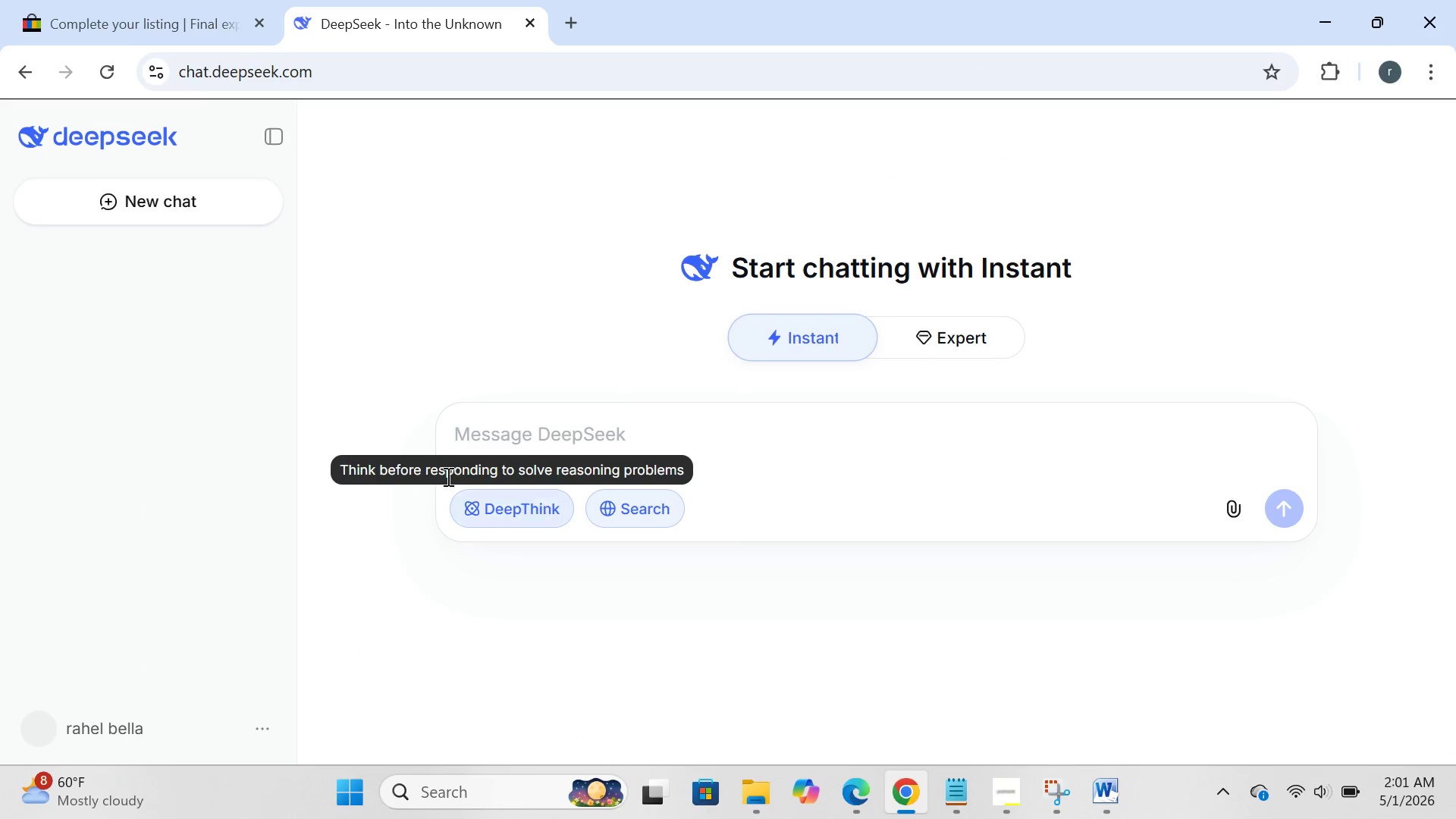 
wait(5.75)
 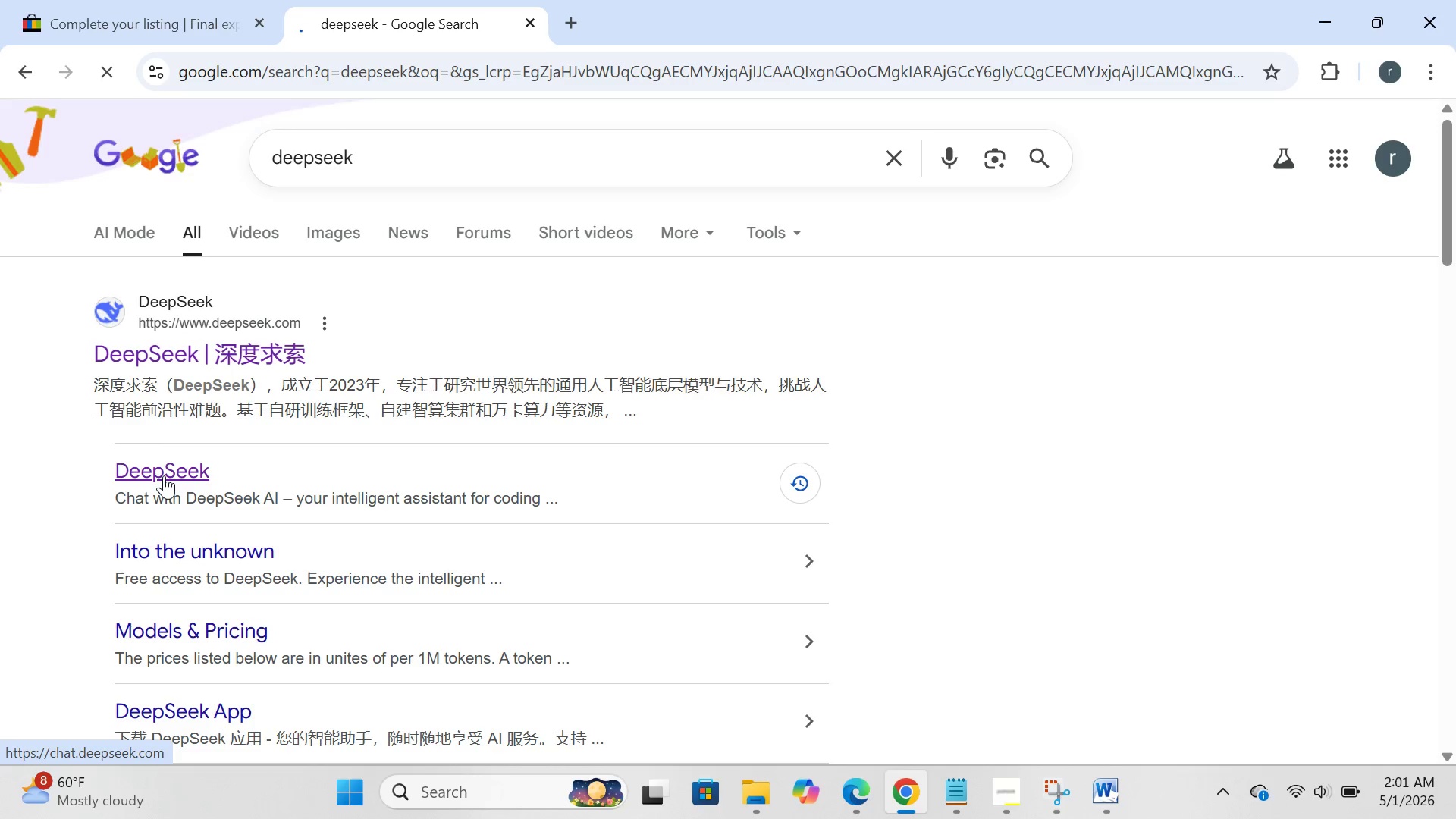 
left_click([77, 287])
 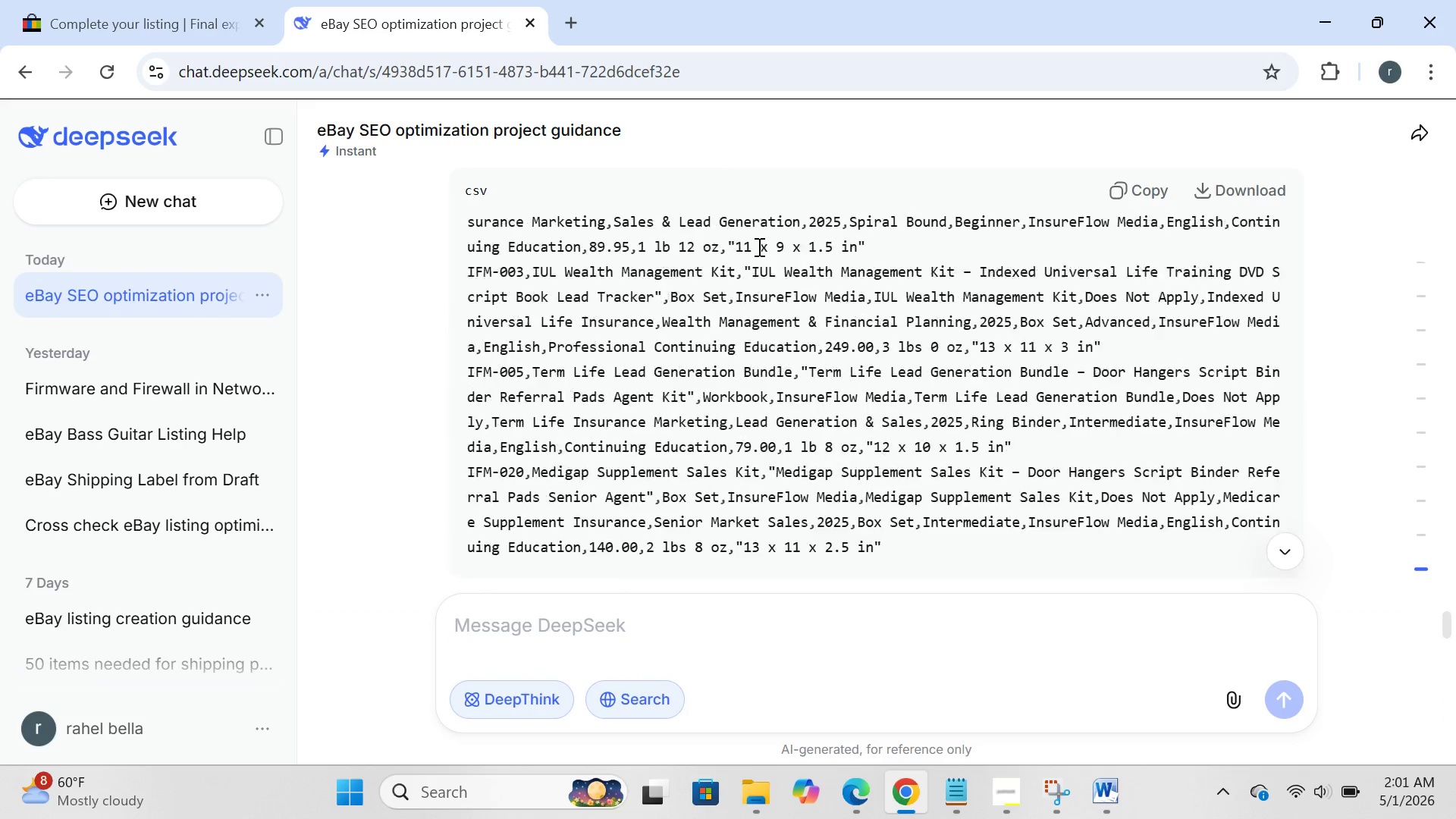 
wait(7.81)
 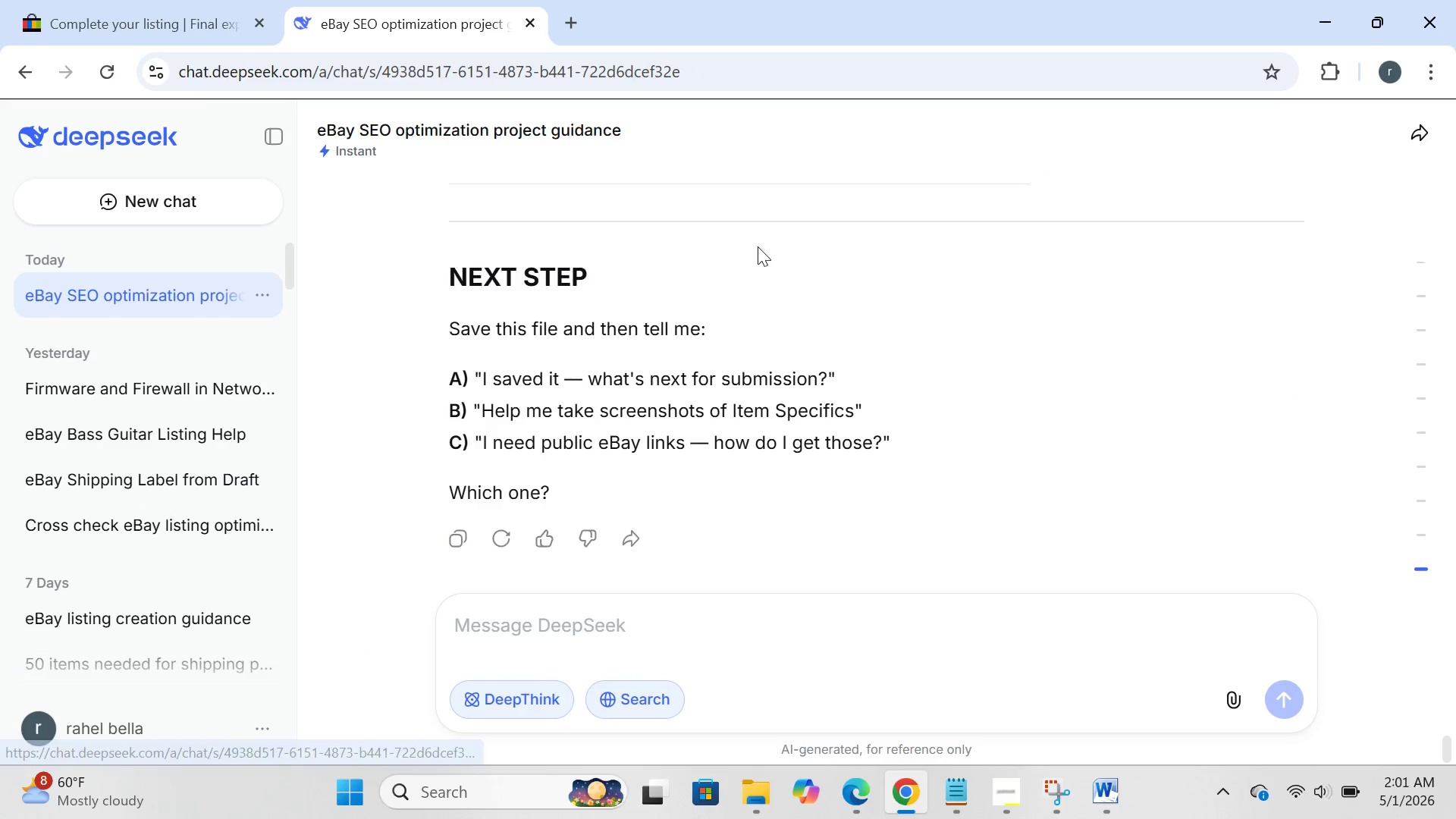 
left_click([1116, 186])